 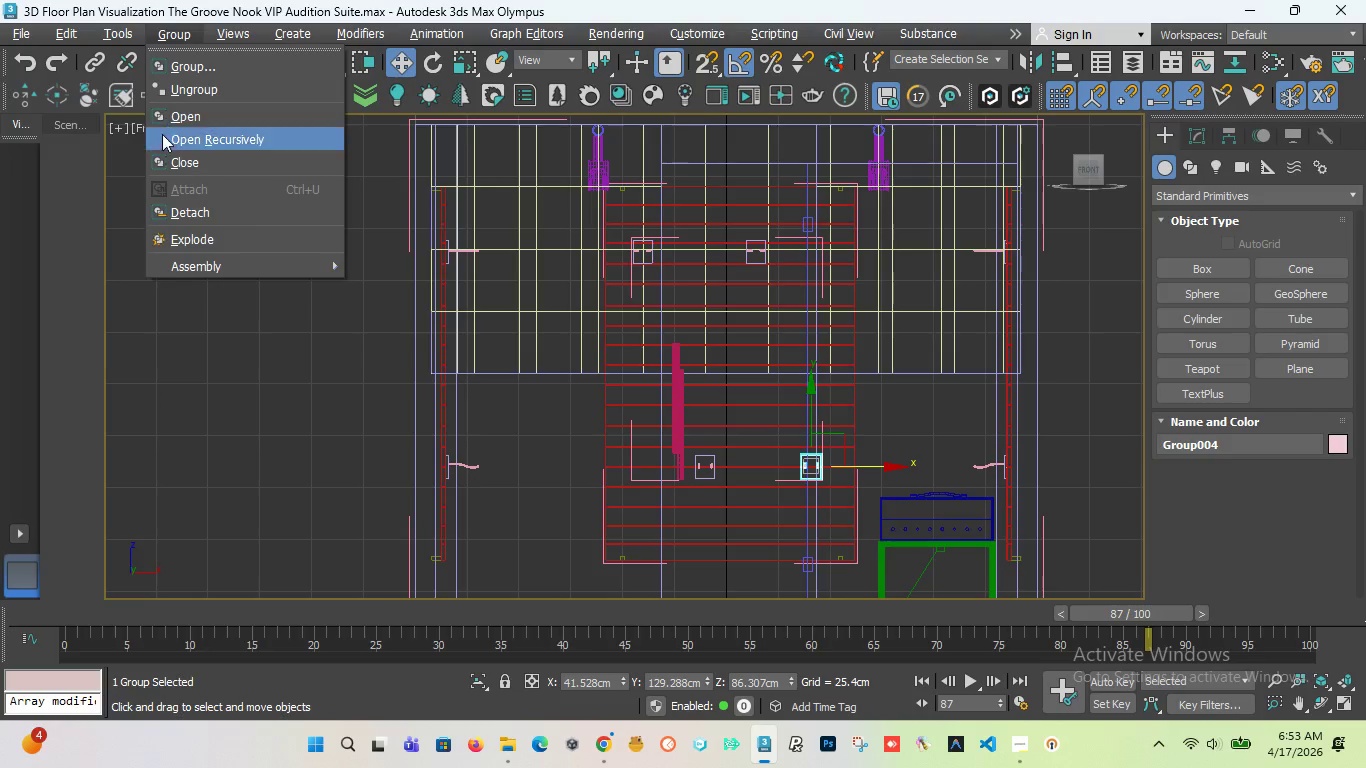 
left_click([171, 160])
 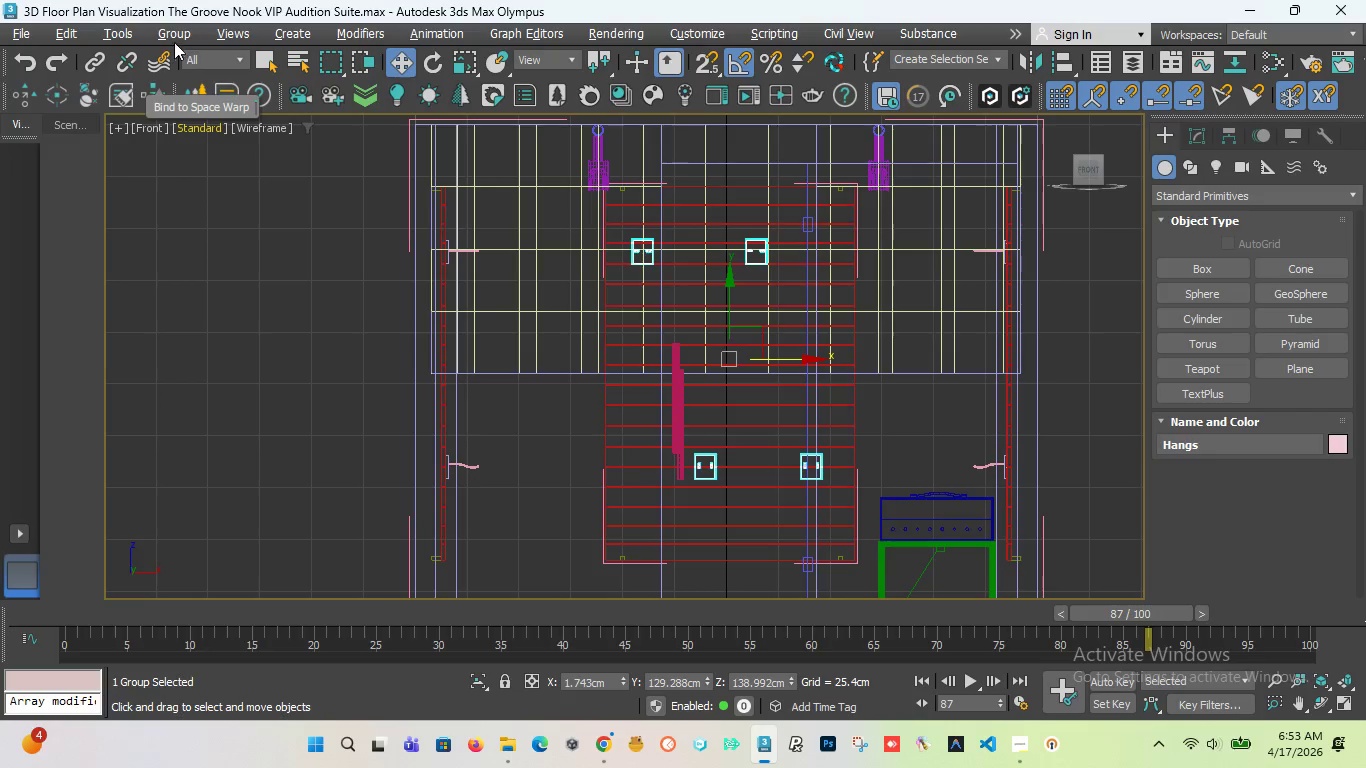 
left_click([174, 37])
 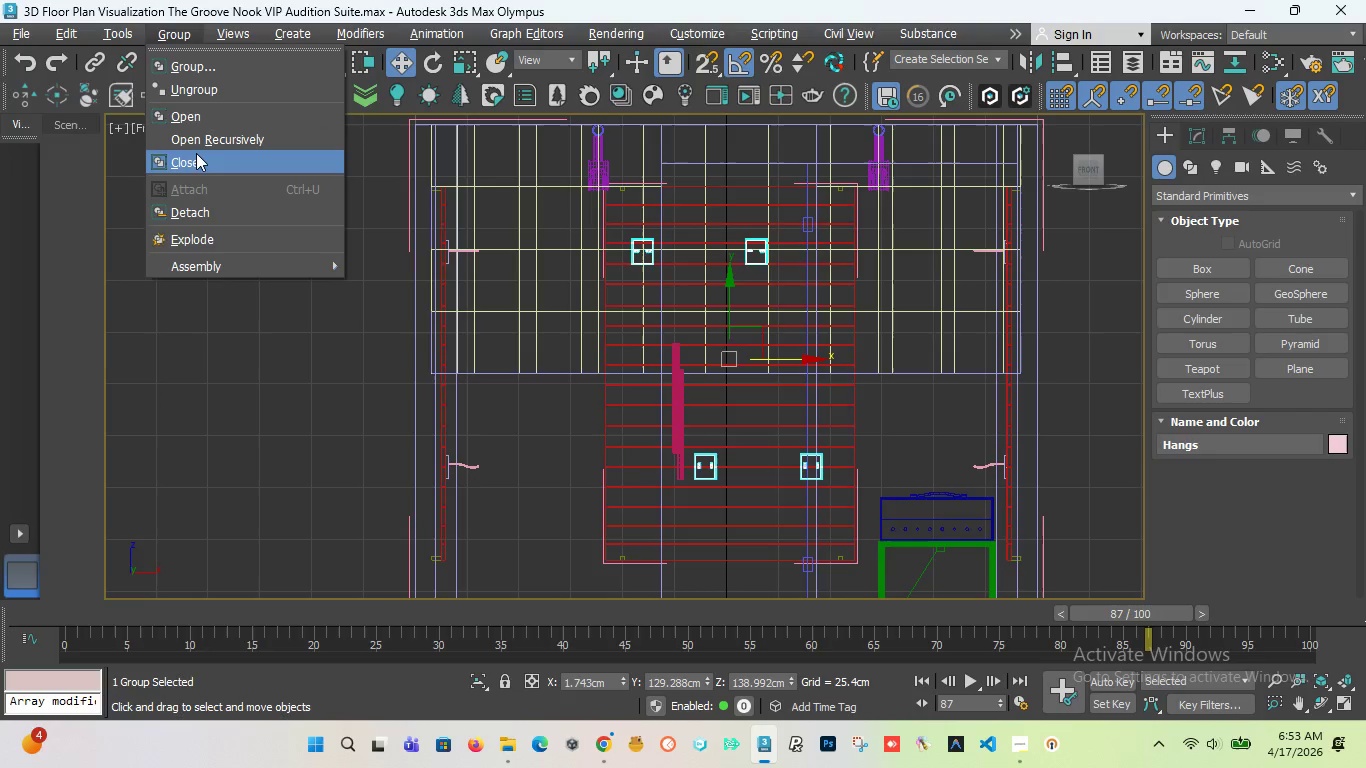 
left_click([196, 159])
 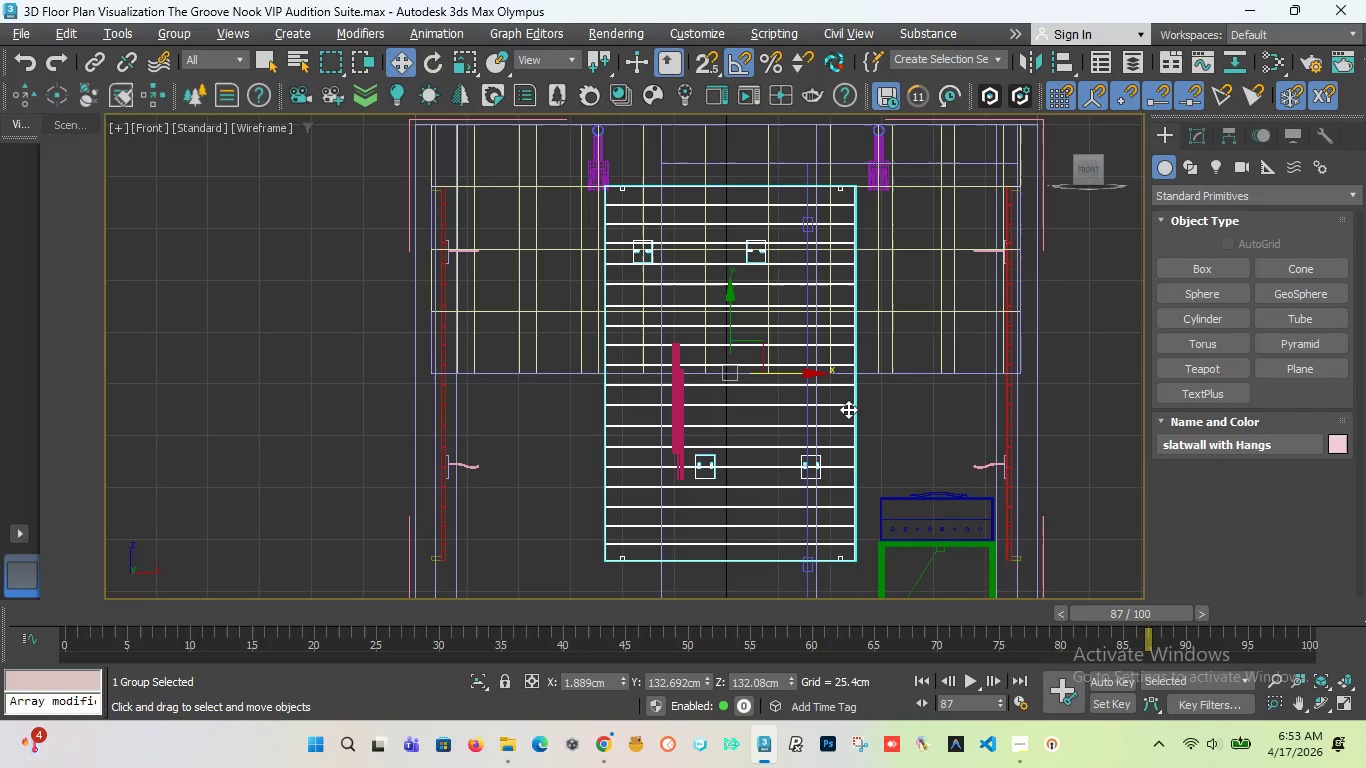 
wait(10.62)
 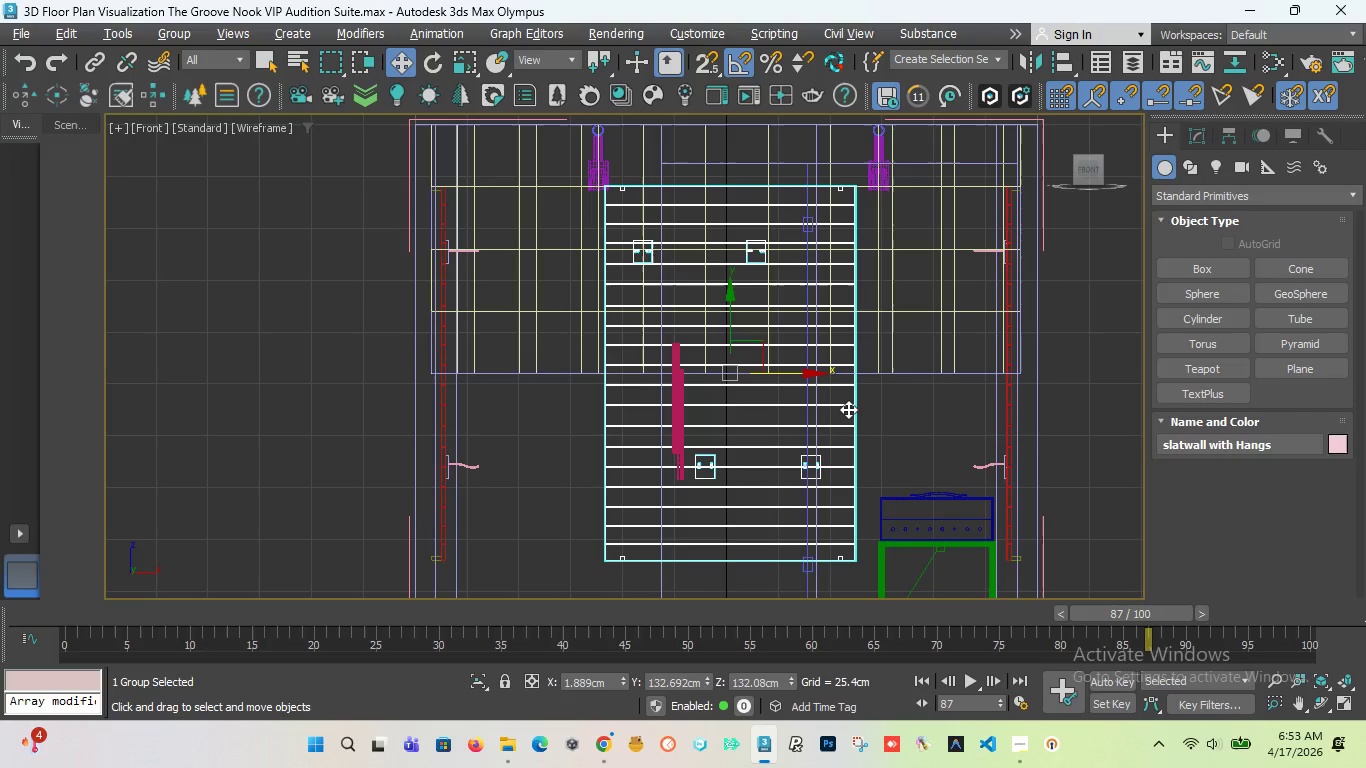 
left_click_drag(start_coordinate=[1081, 165], to_coordinate=[1088, 180])
 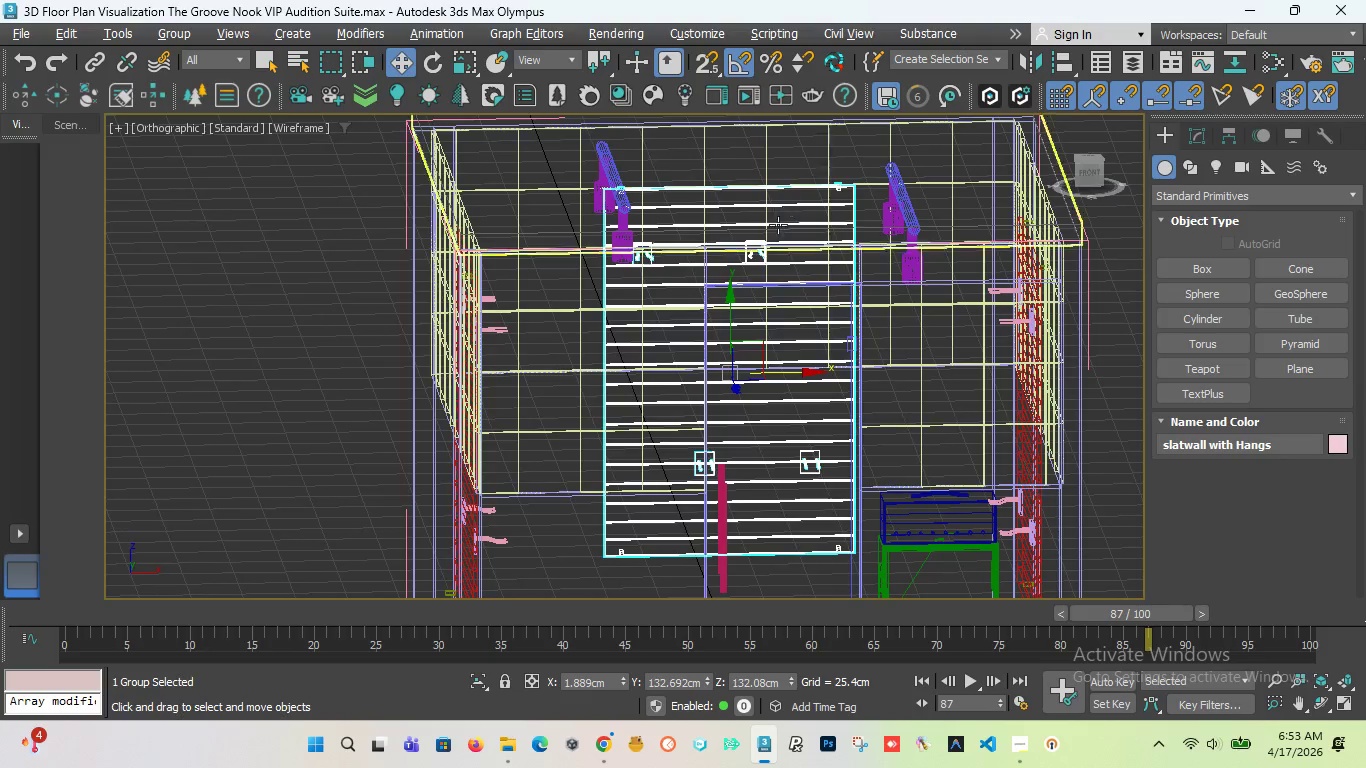 
scroll: coordinate [777, 231], scroll_direction: down, amount: 3.0
 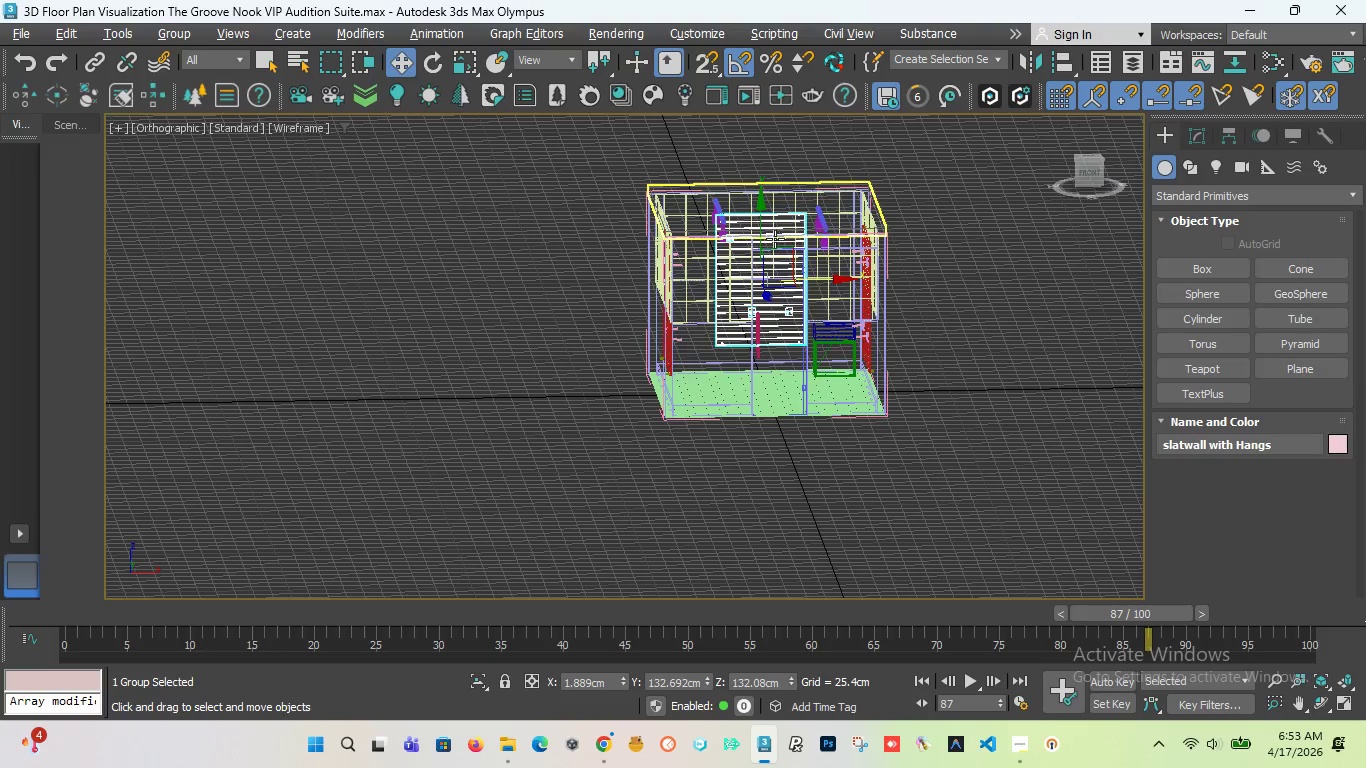 
scroll: coordinate [775, 239], scroll_direction: up, amount: 2.0
 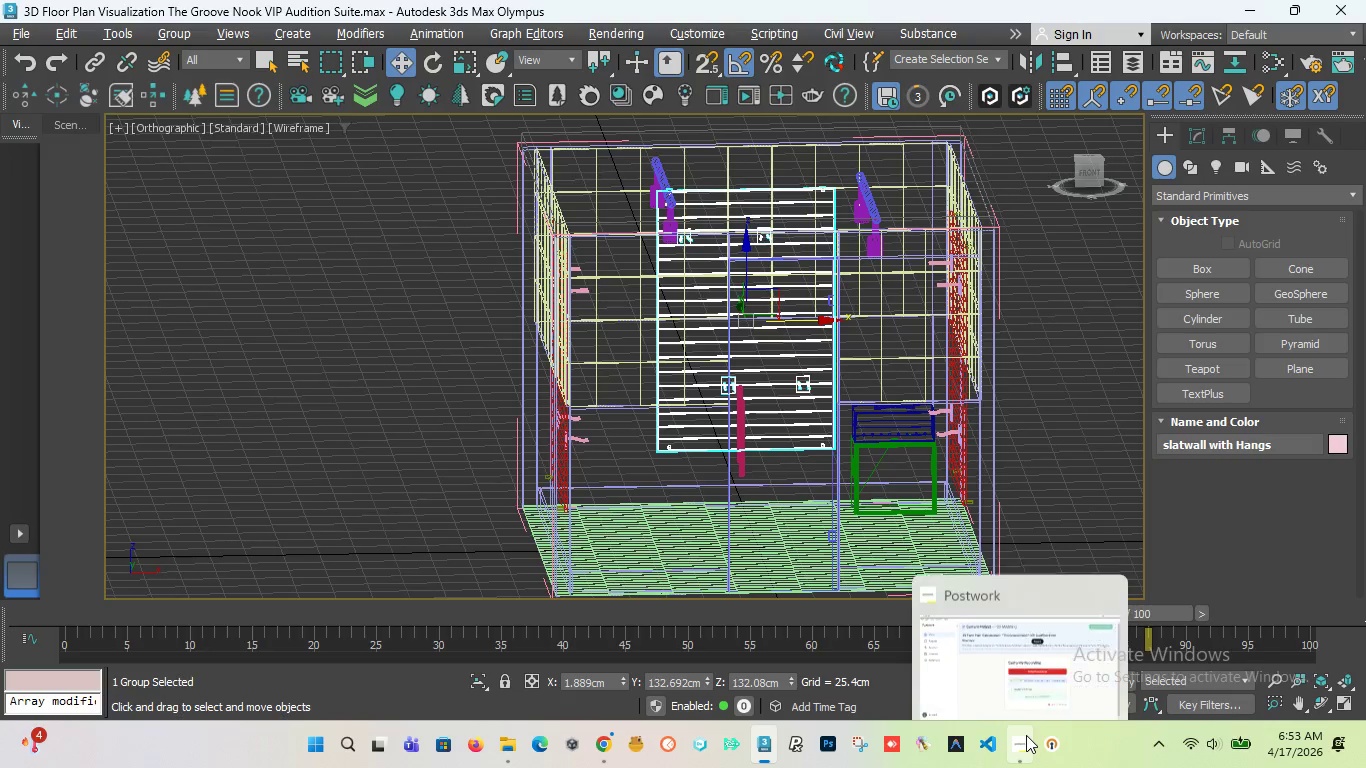 
left_click([976, 657])